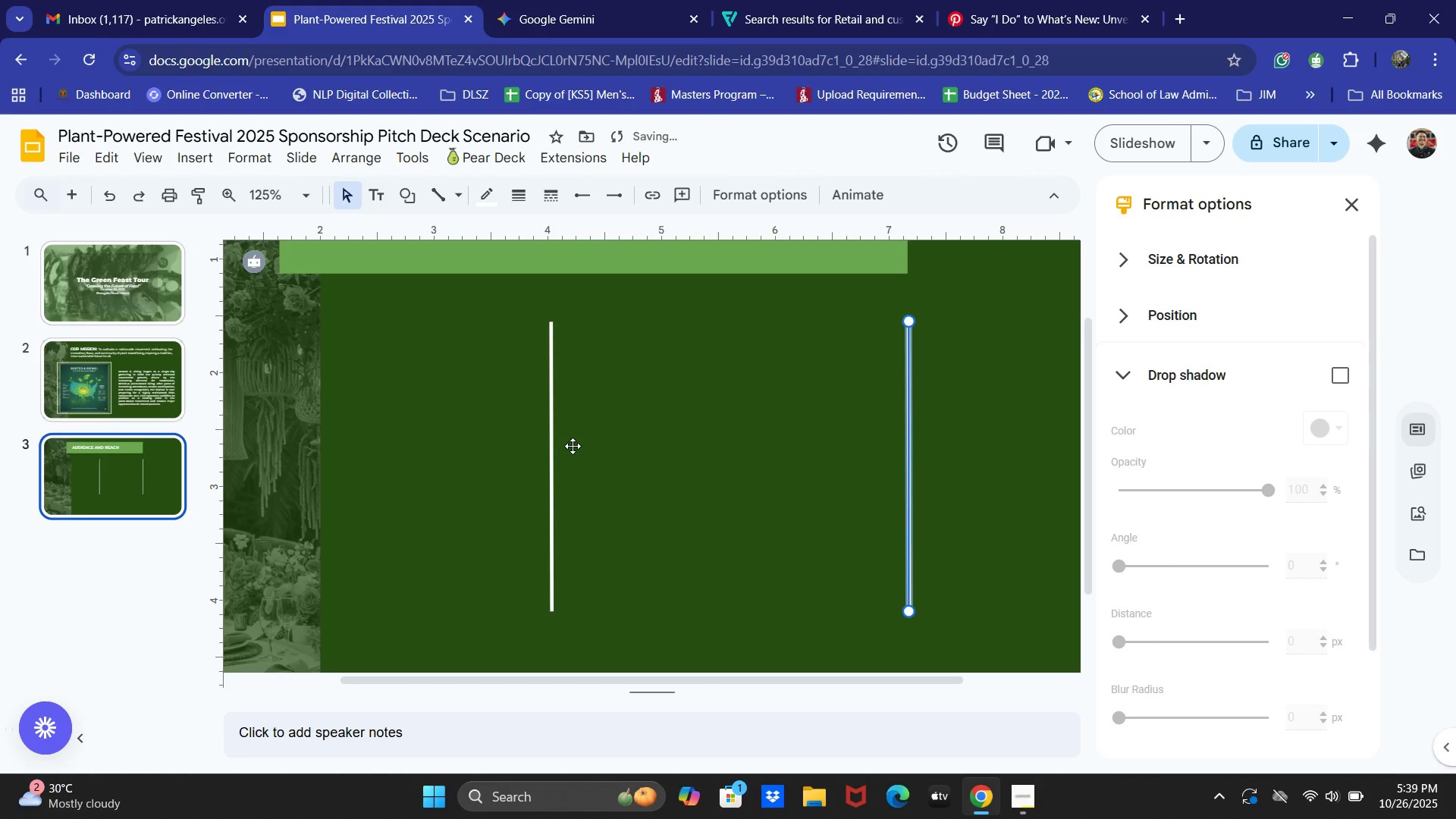 
key(ArrowLeft)
 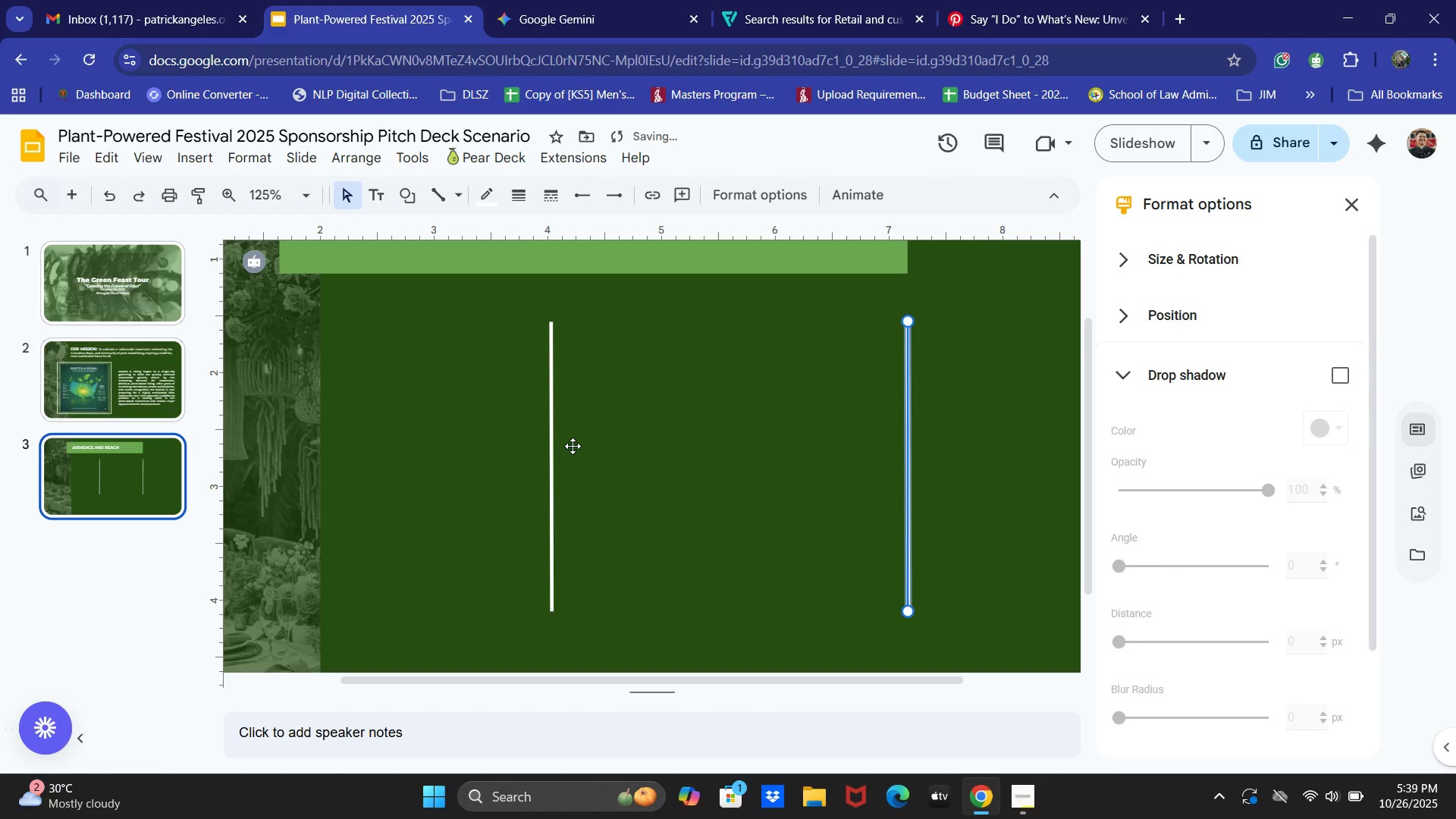 
wait(9.71)
 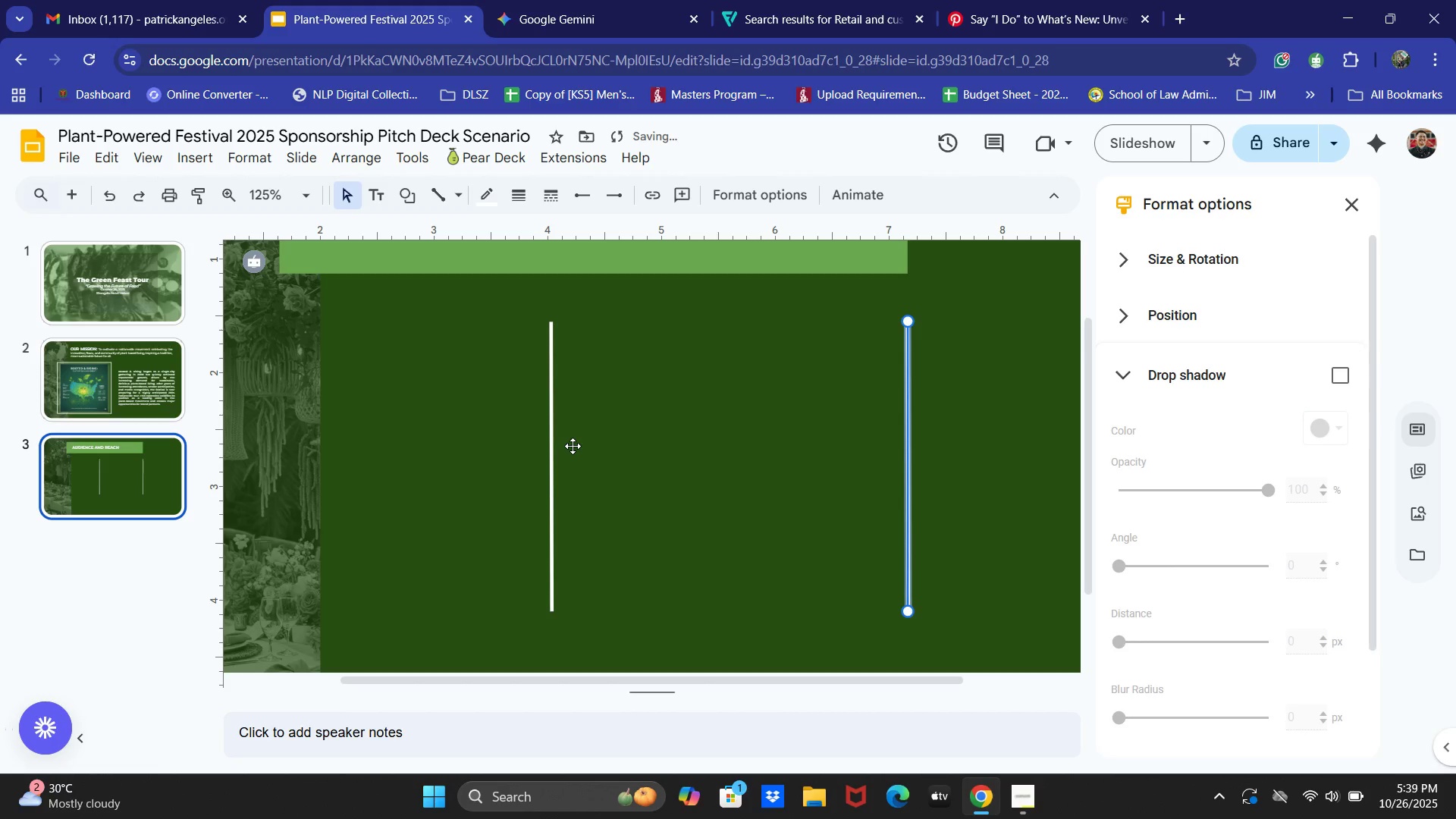 
left_click([911, 424])
 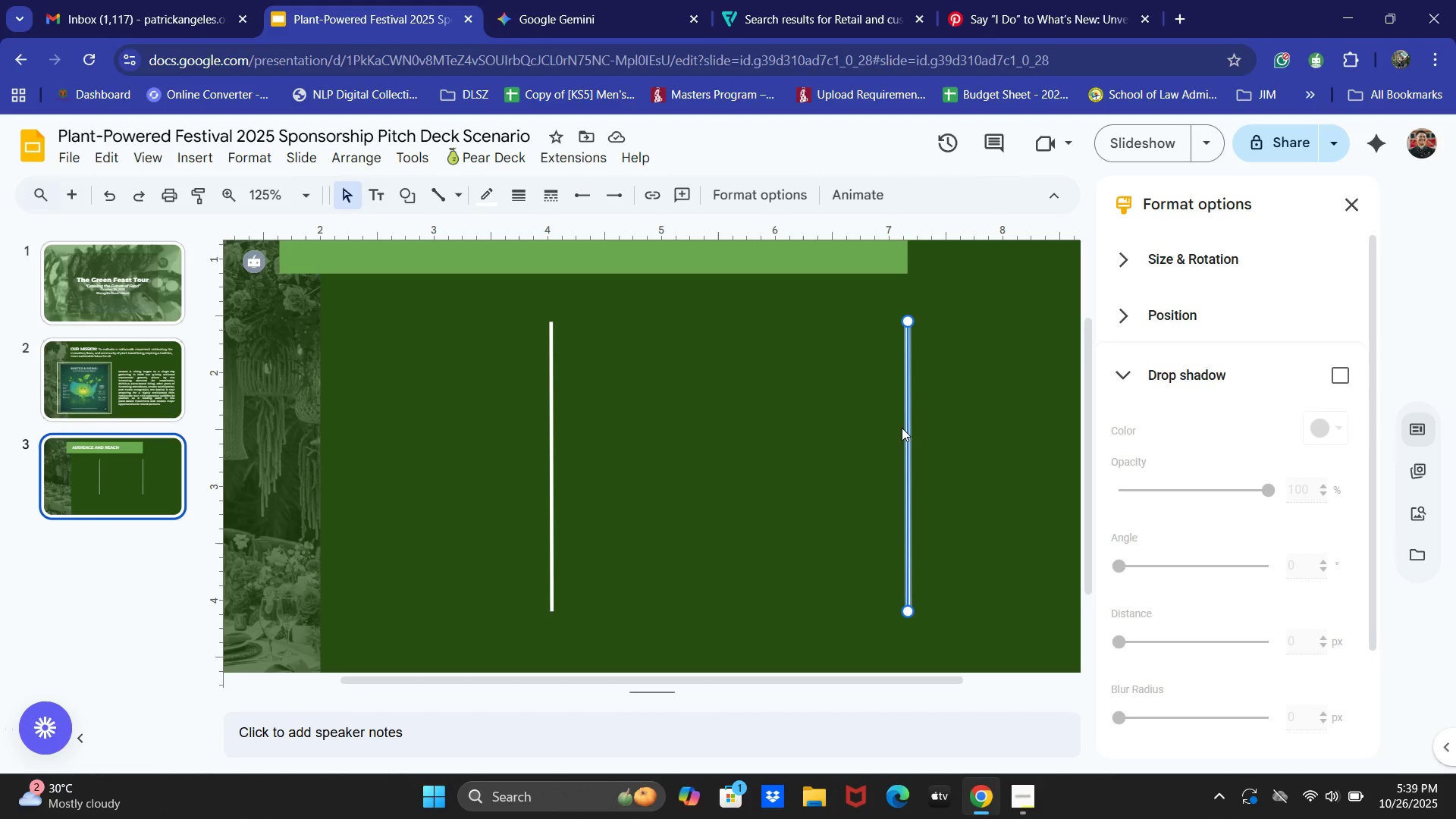 
key(ArrowRight)
 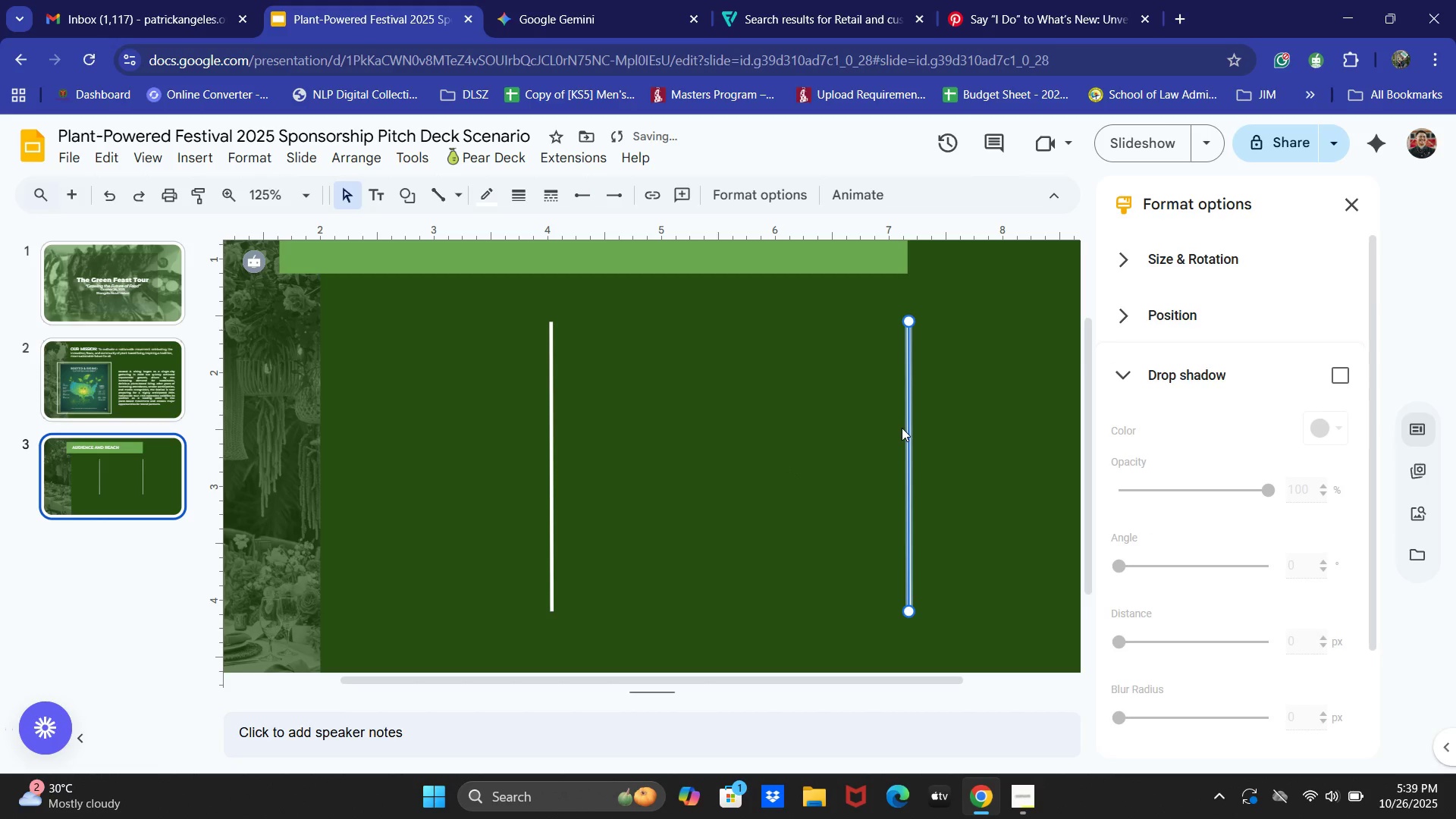 
key(ArrowLeft)
 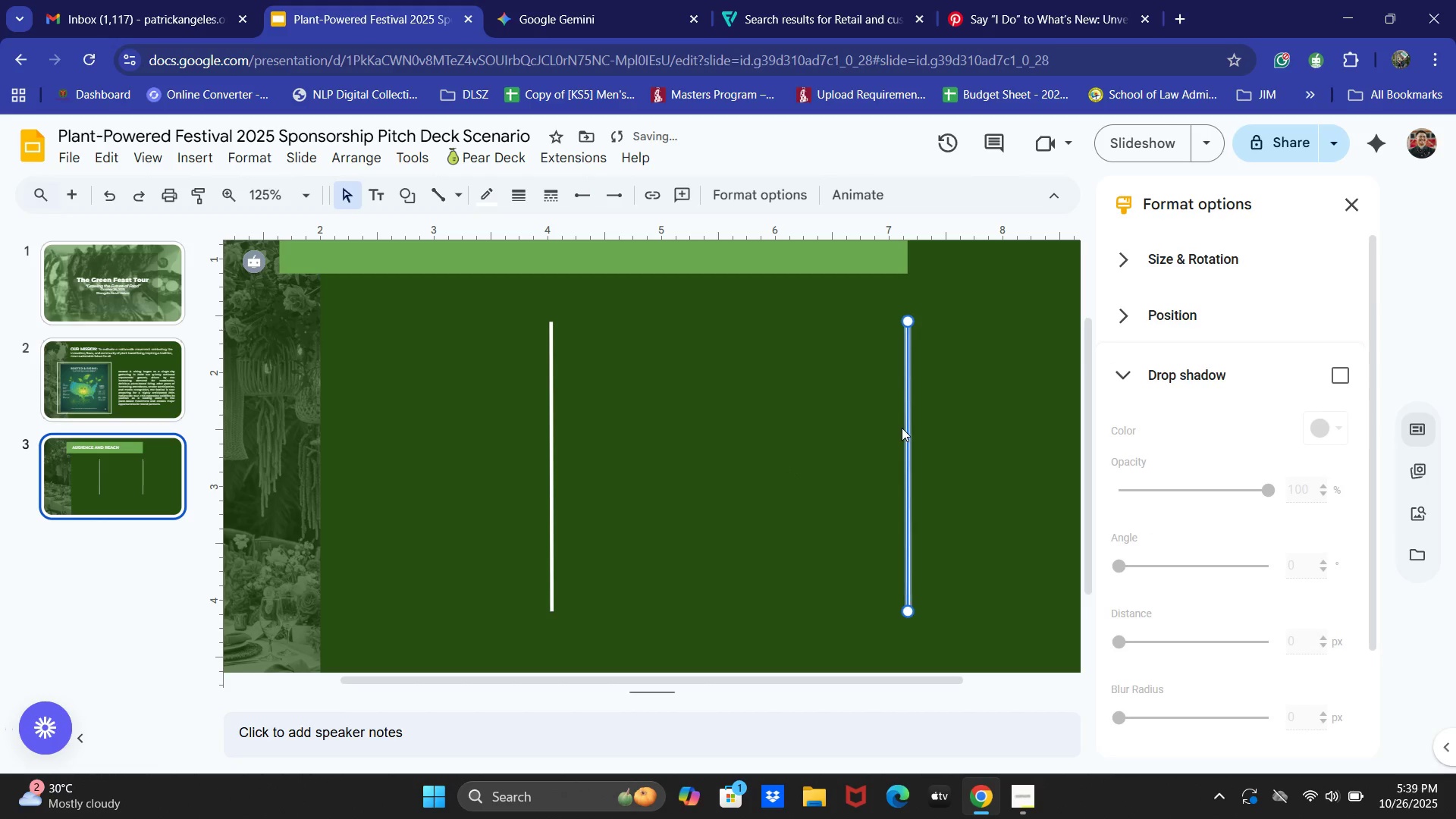 
key(ArrowUp)
 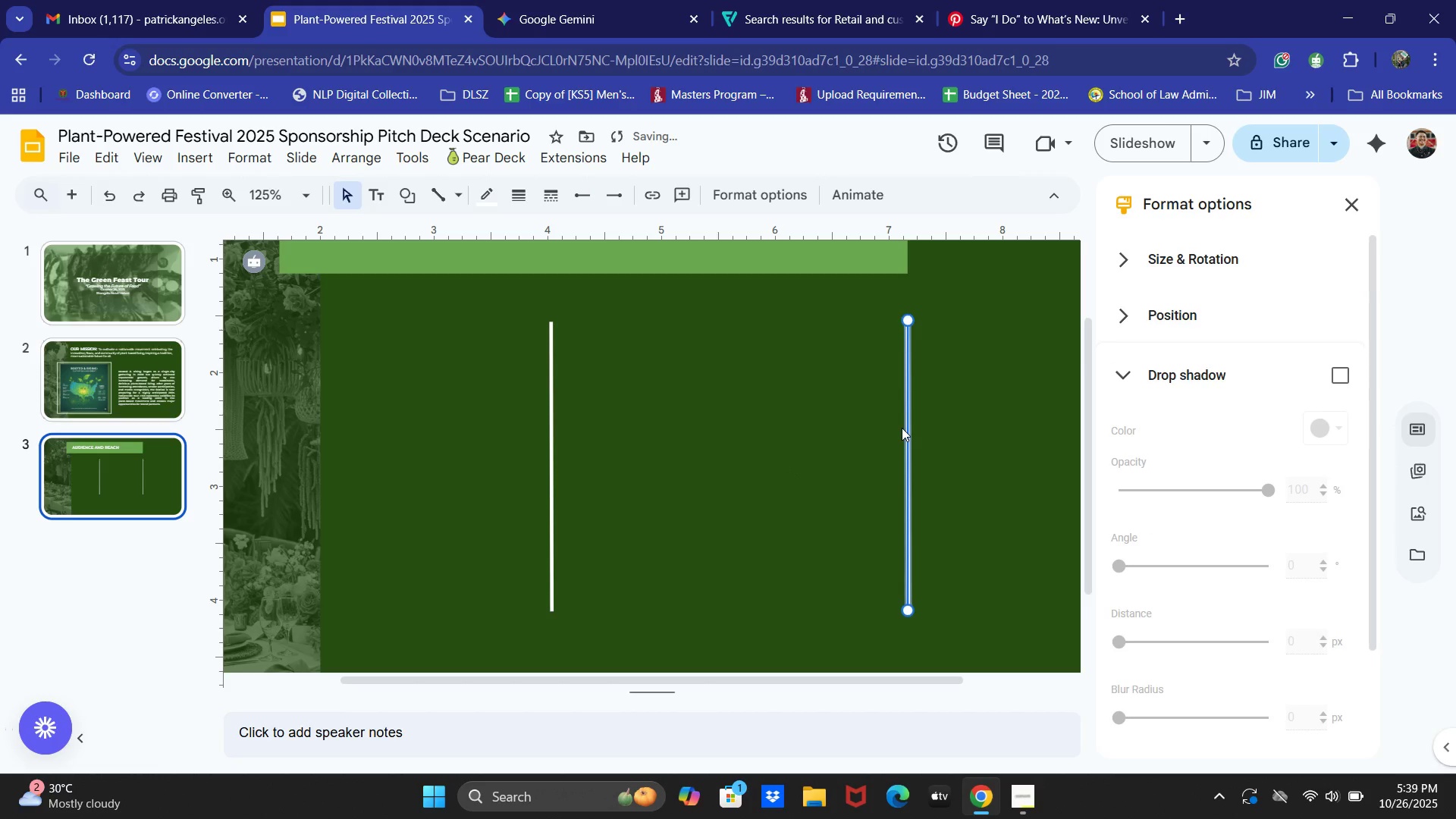 
key(ArrowUp)
 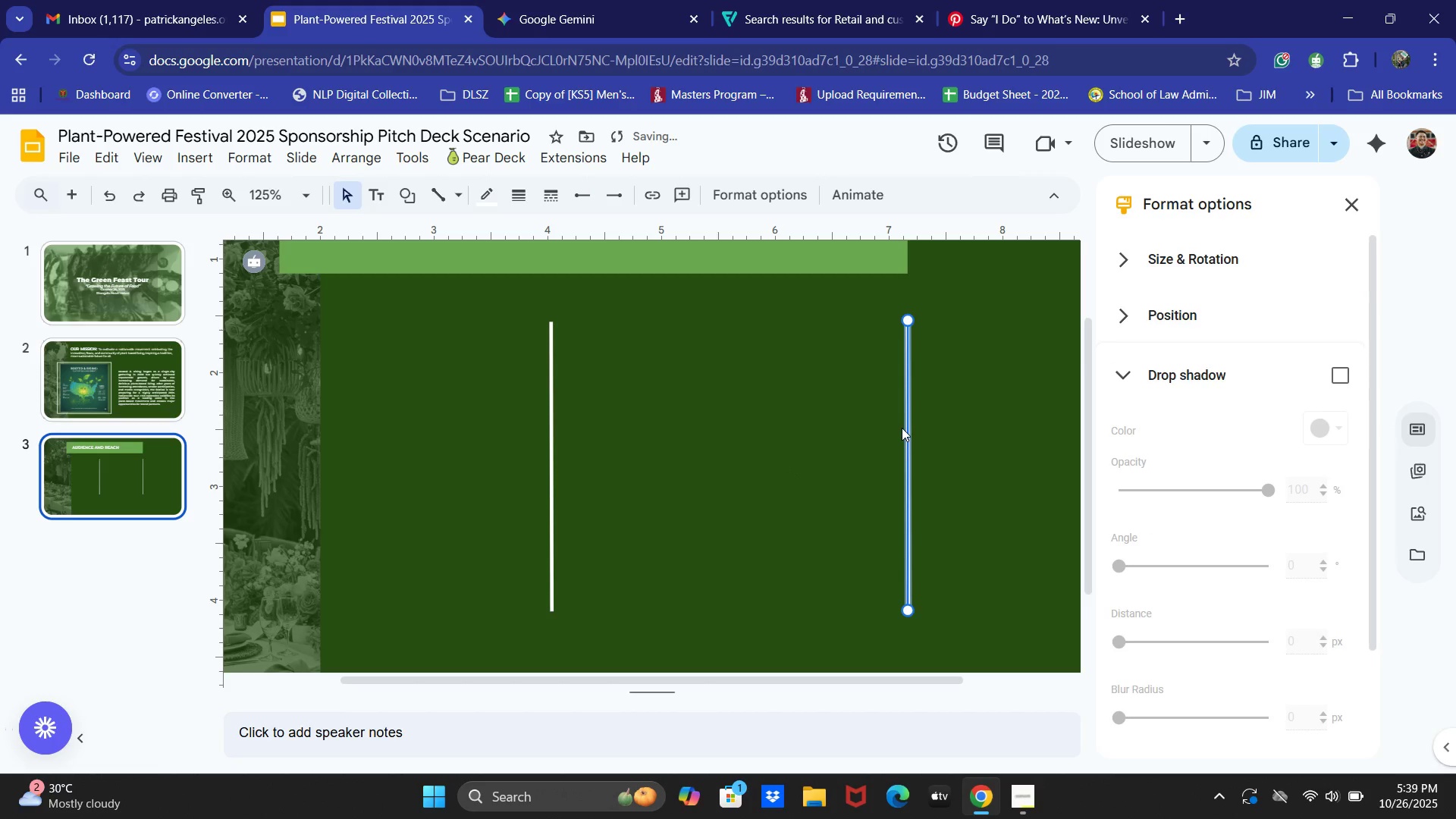 
key(ArrowUp)
 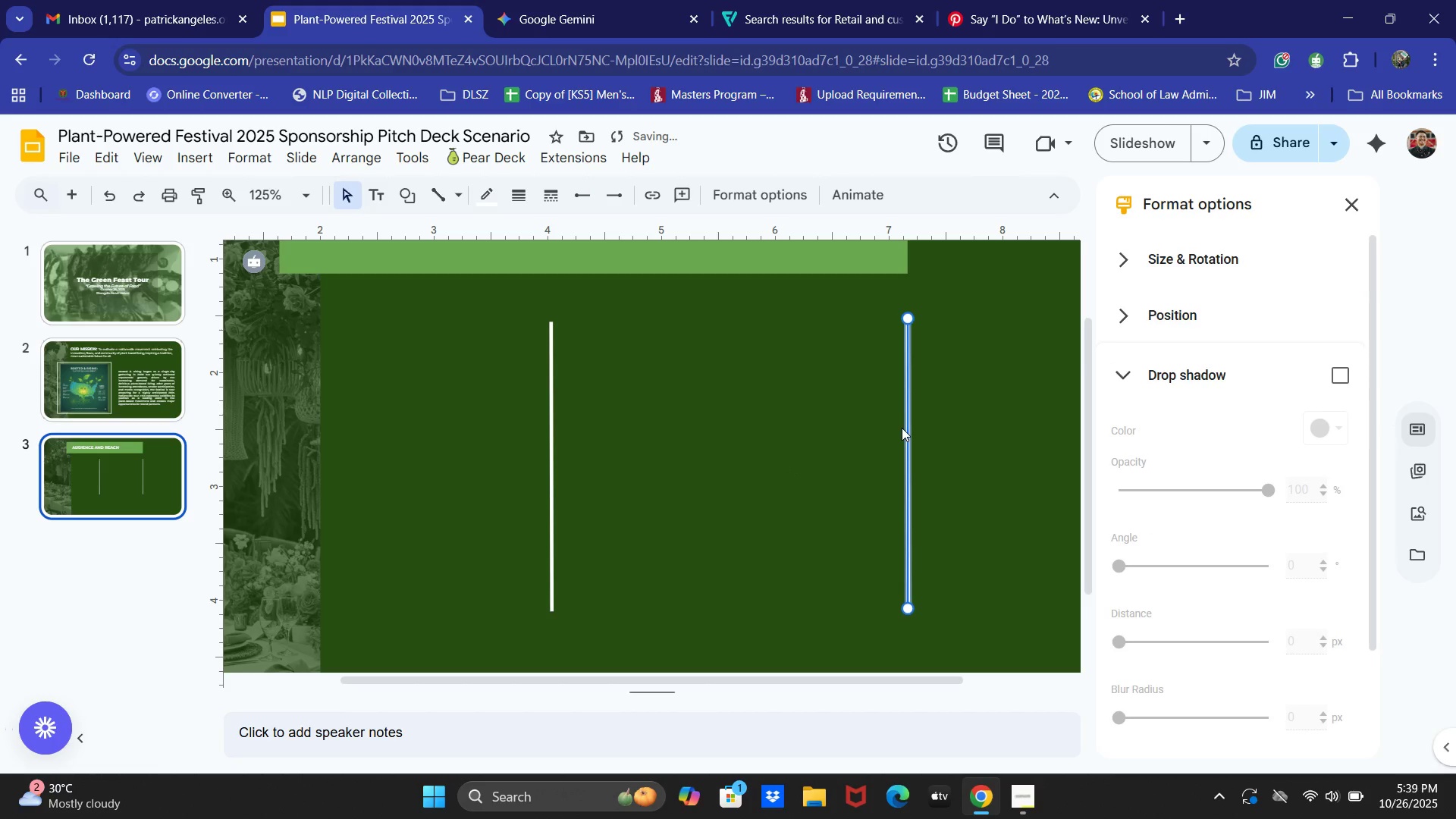 
key(ArrowUp)
 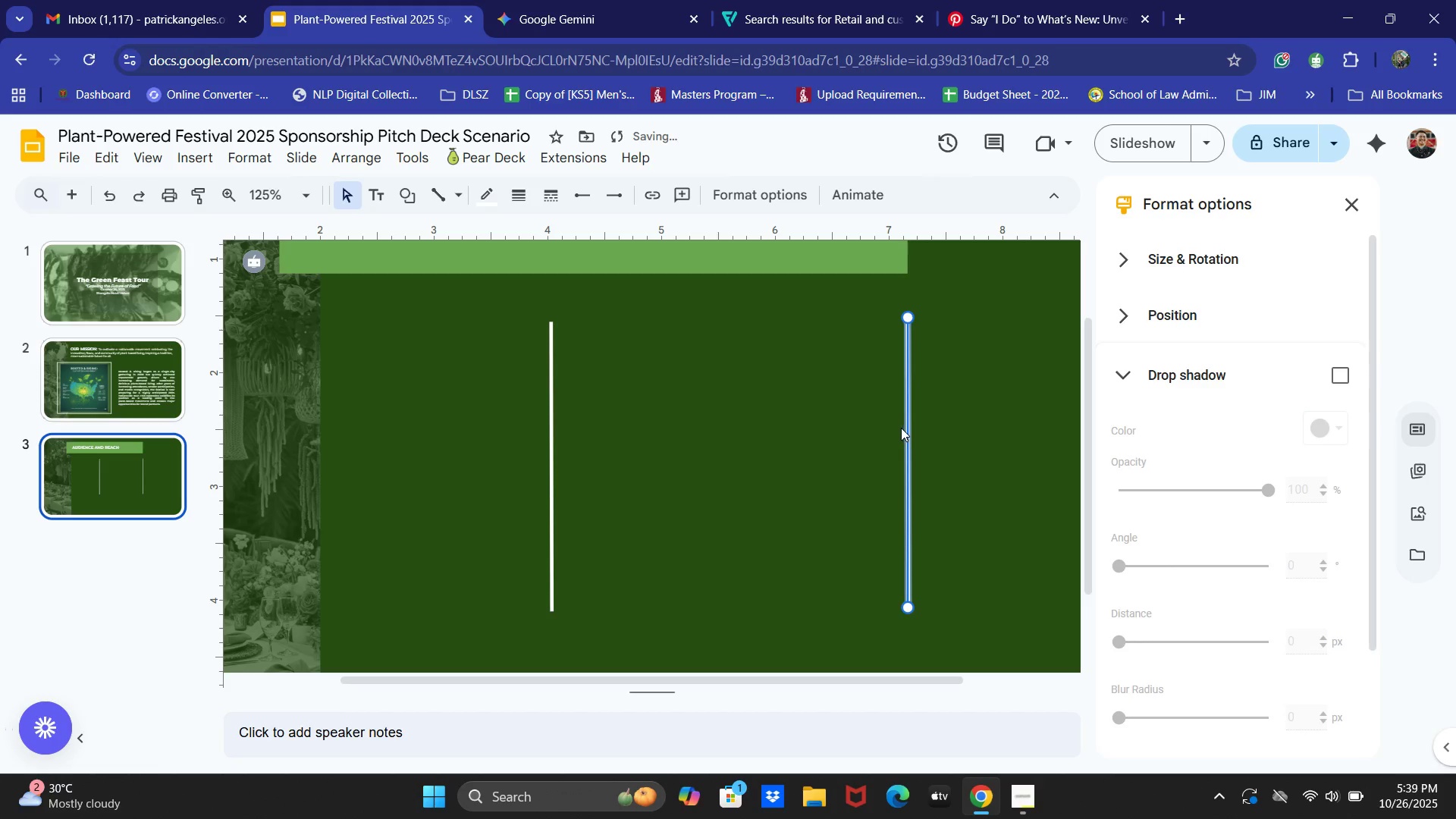 
left_click_drag(start_coordinate=[806, 438], to_coordinate=[800, 438])
 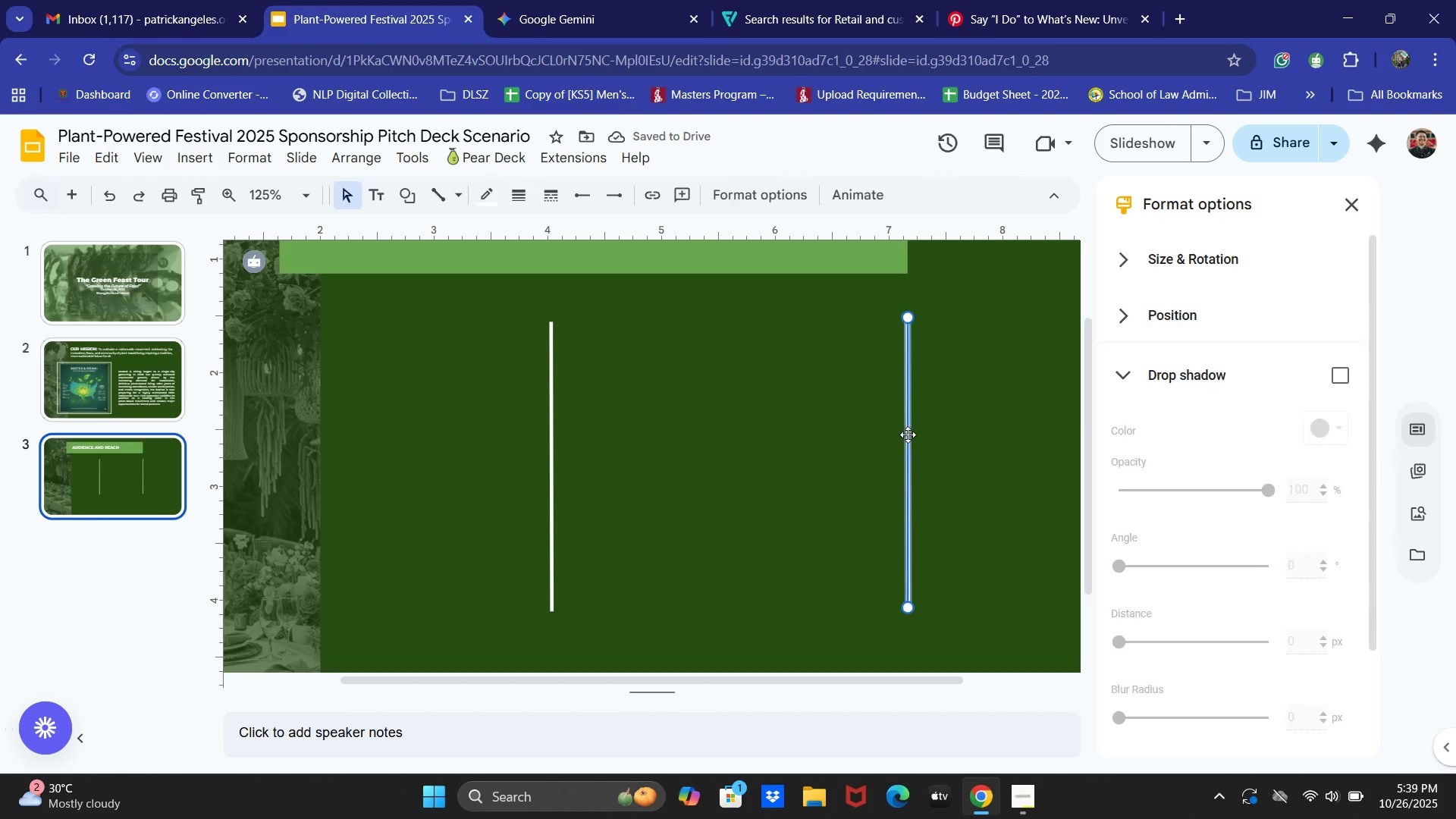 
key(ArrowRight)
 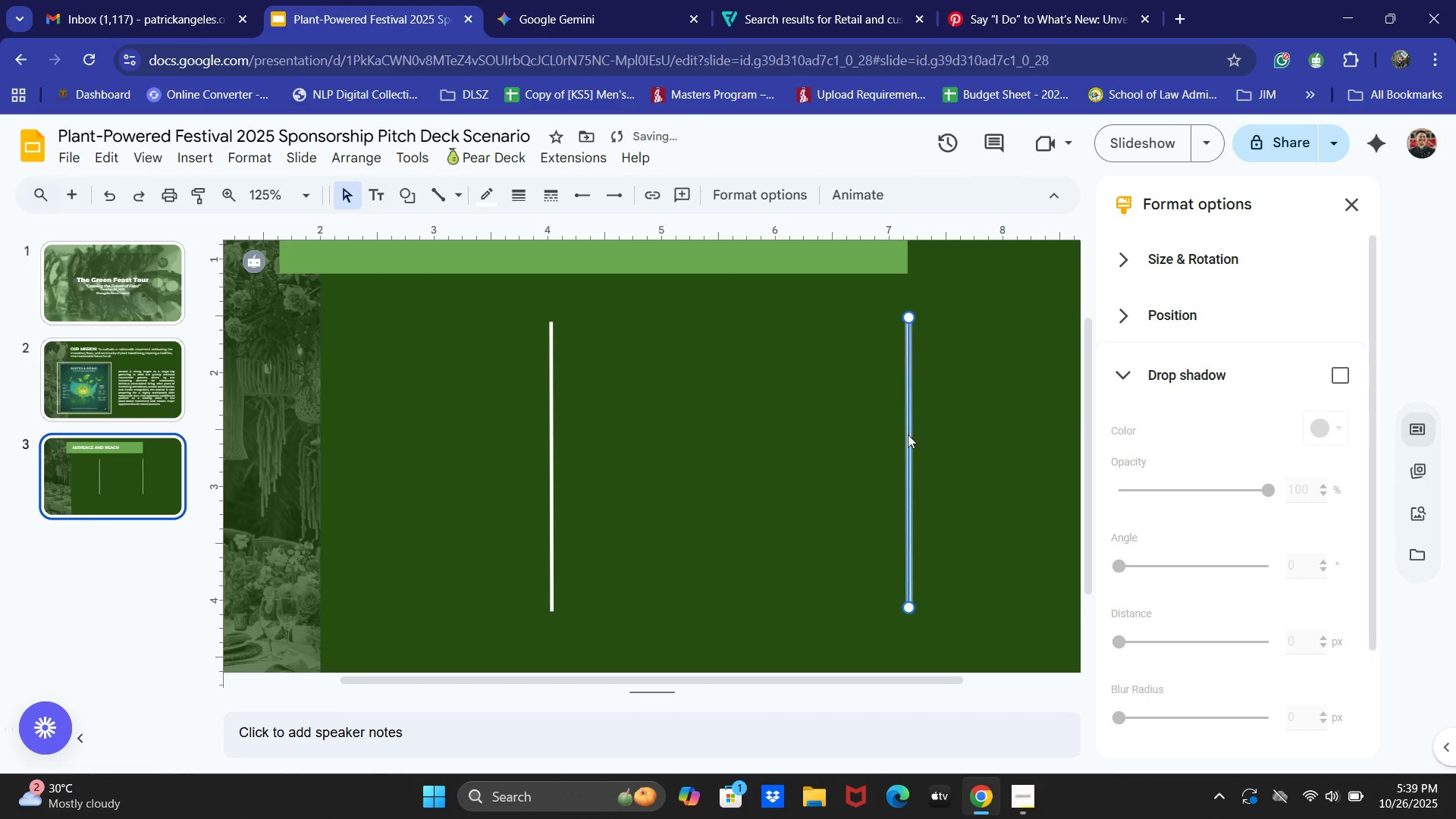 
key(ArrowRight)
 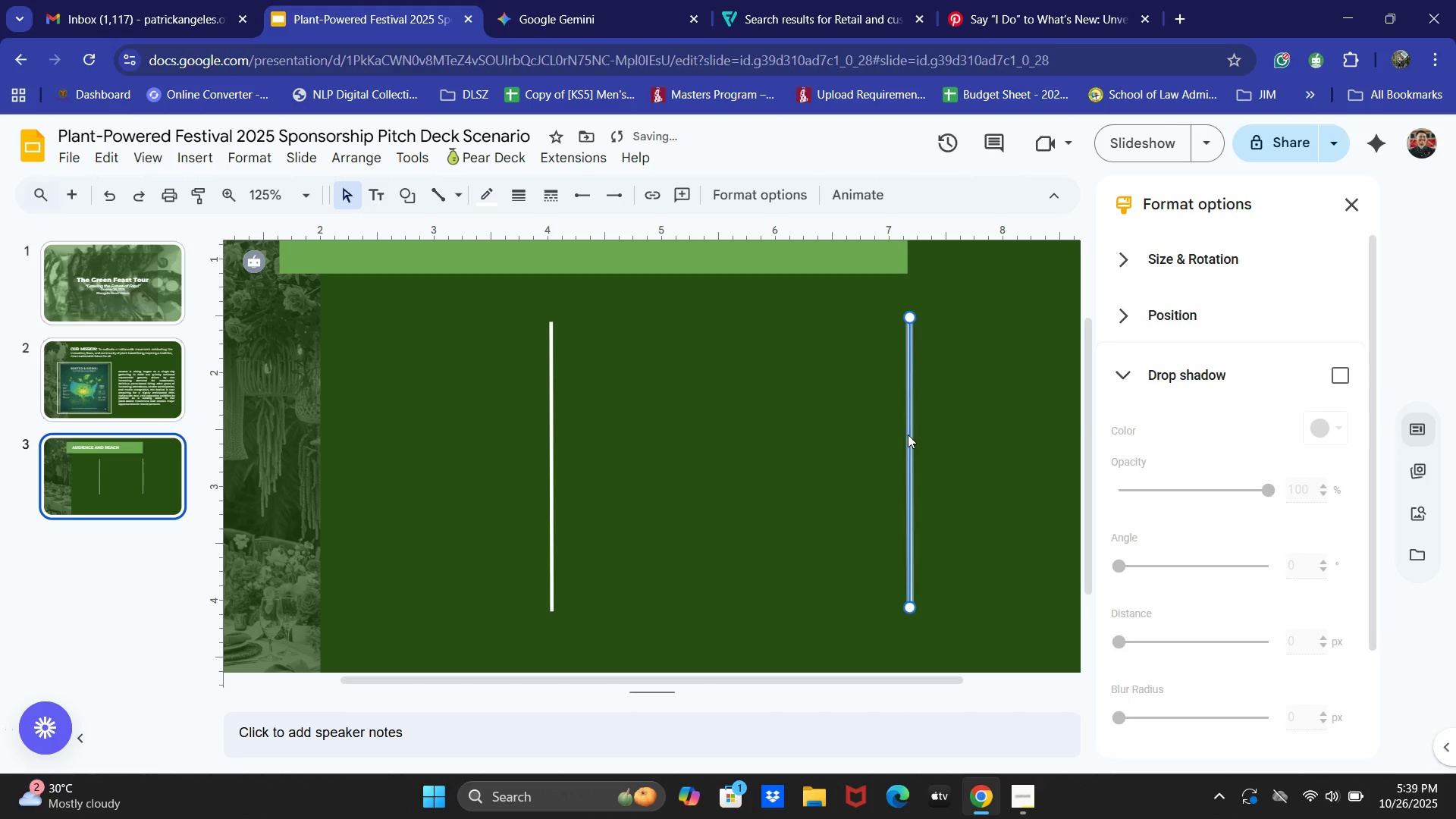 
key(ArrowRight)
 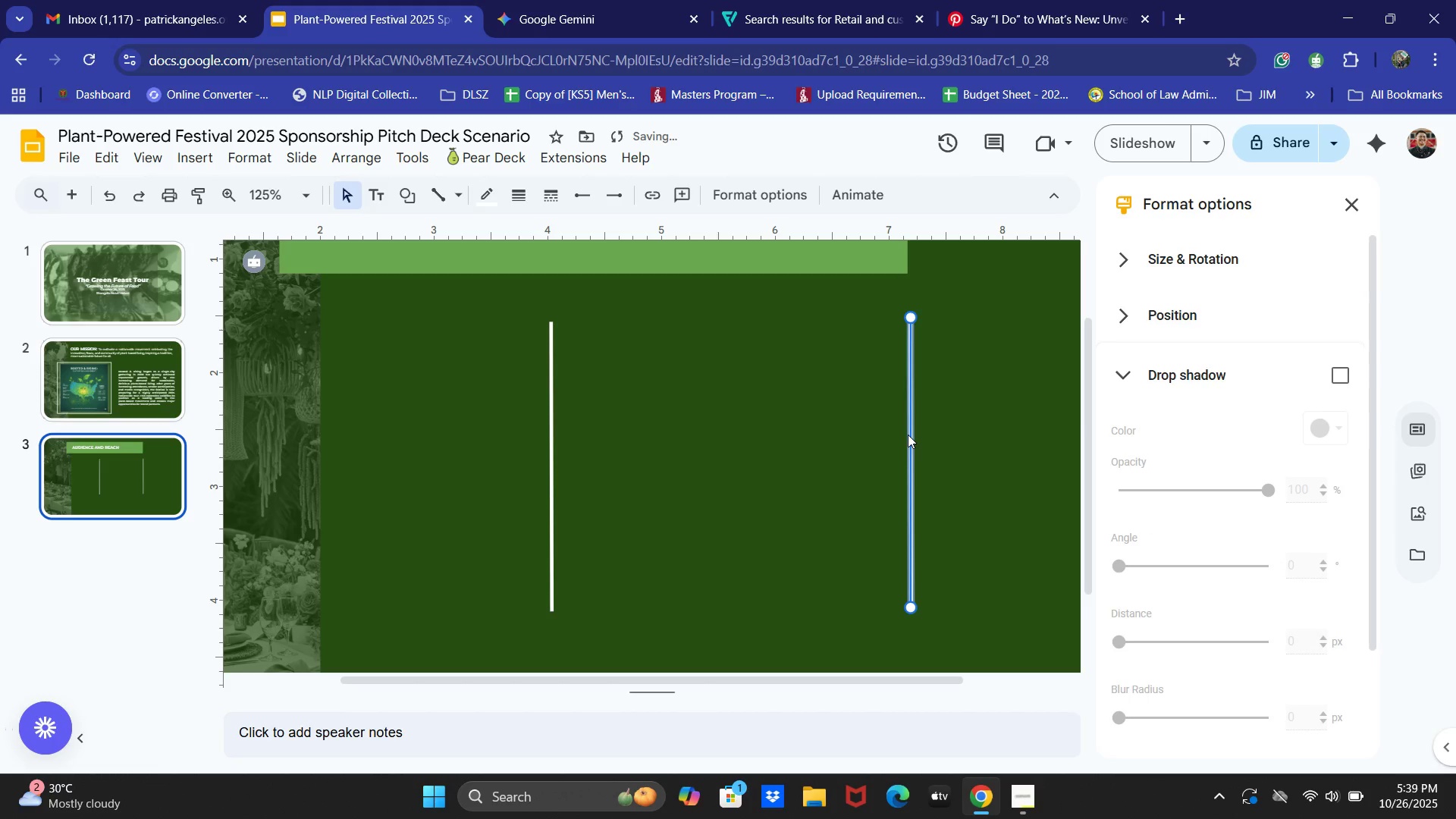 
key(ArrowLeft)
 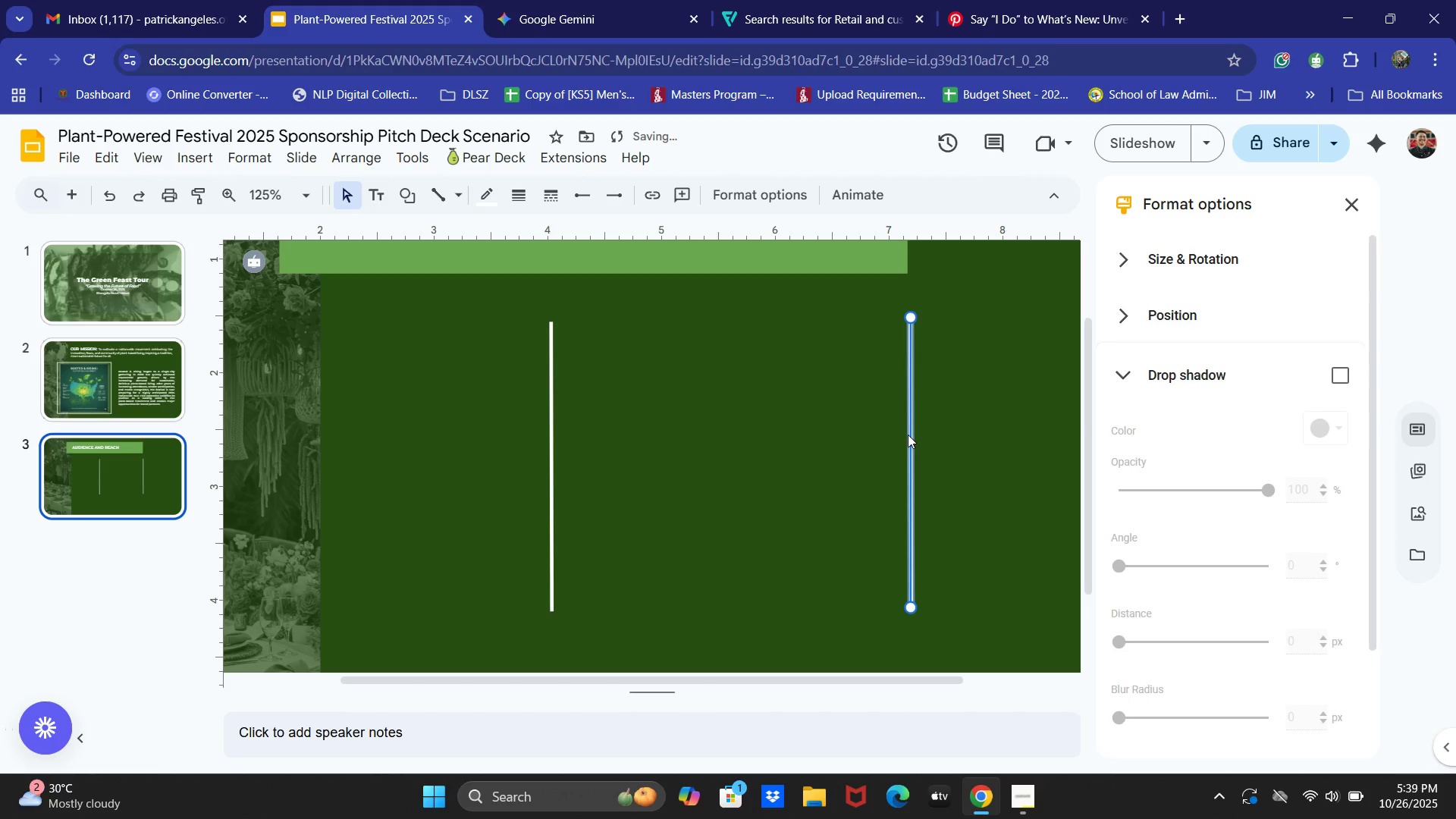 
key(ArrowLeft)
 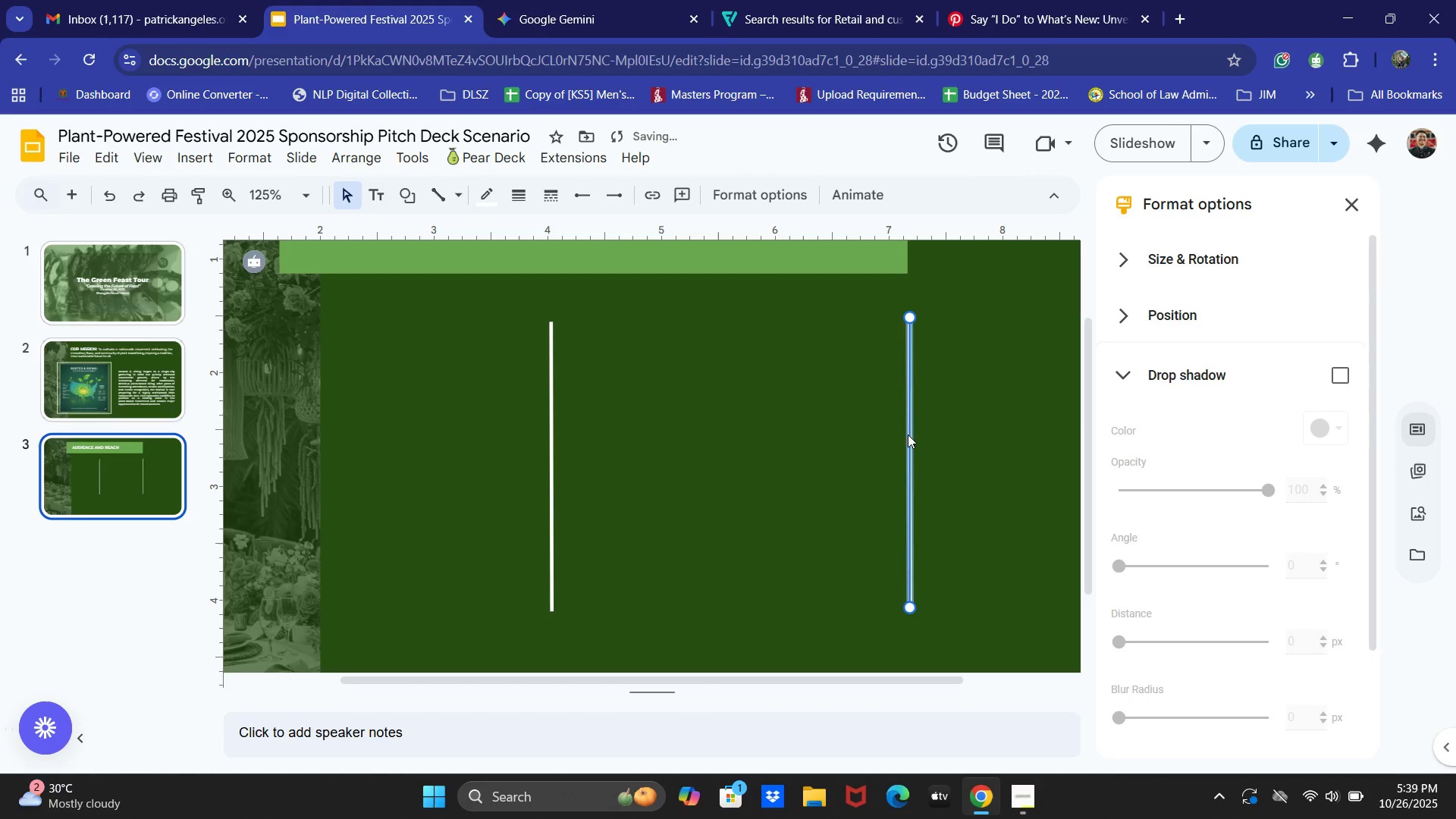 
key(ArrowLeft)
 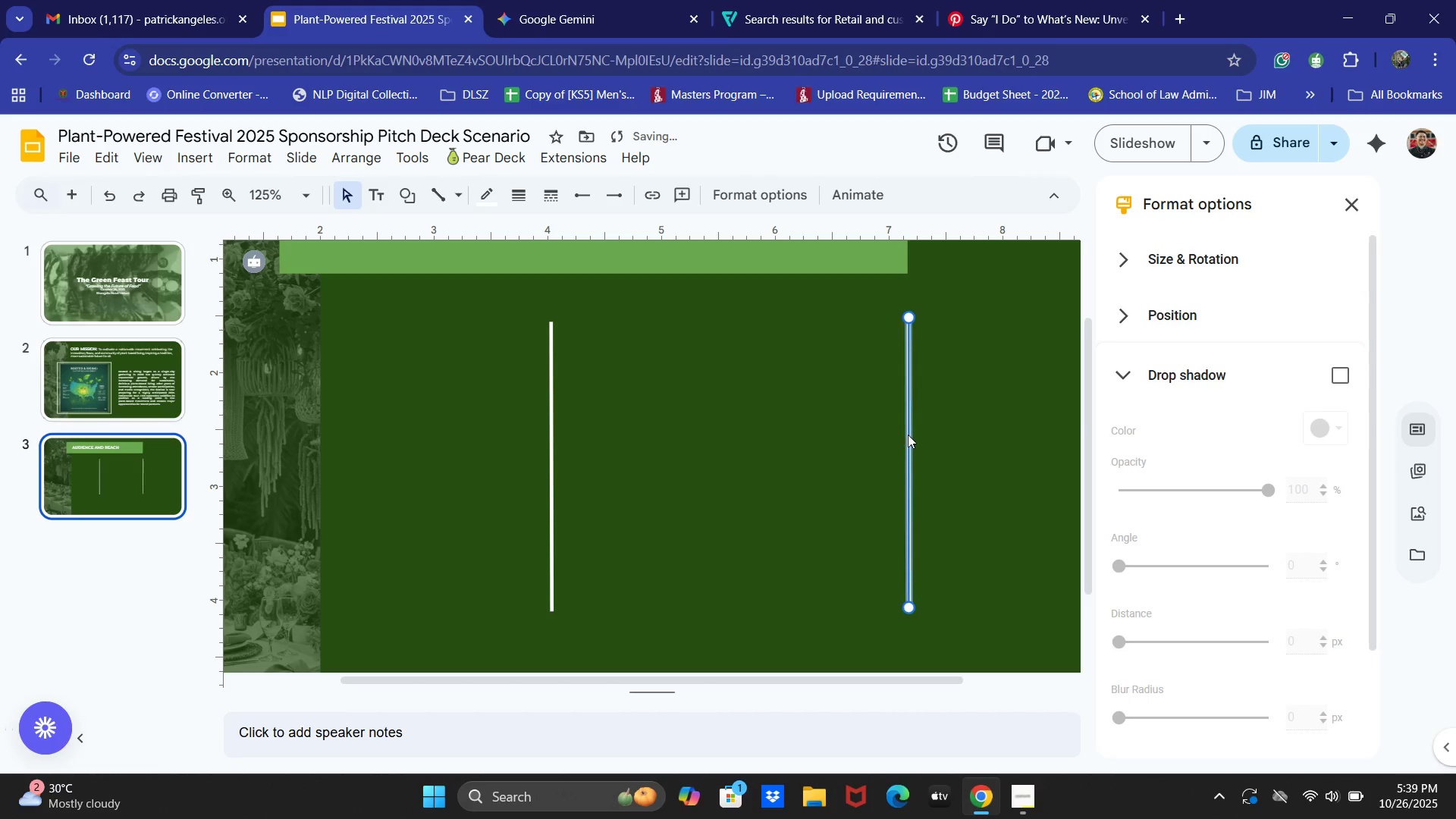 
key(ArrowLeft)
 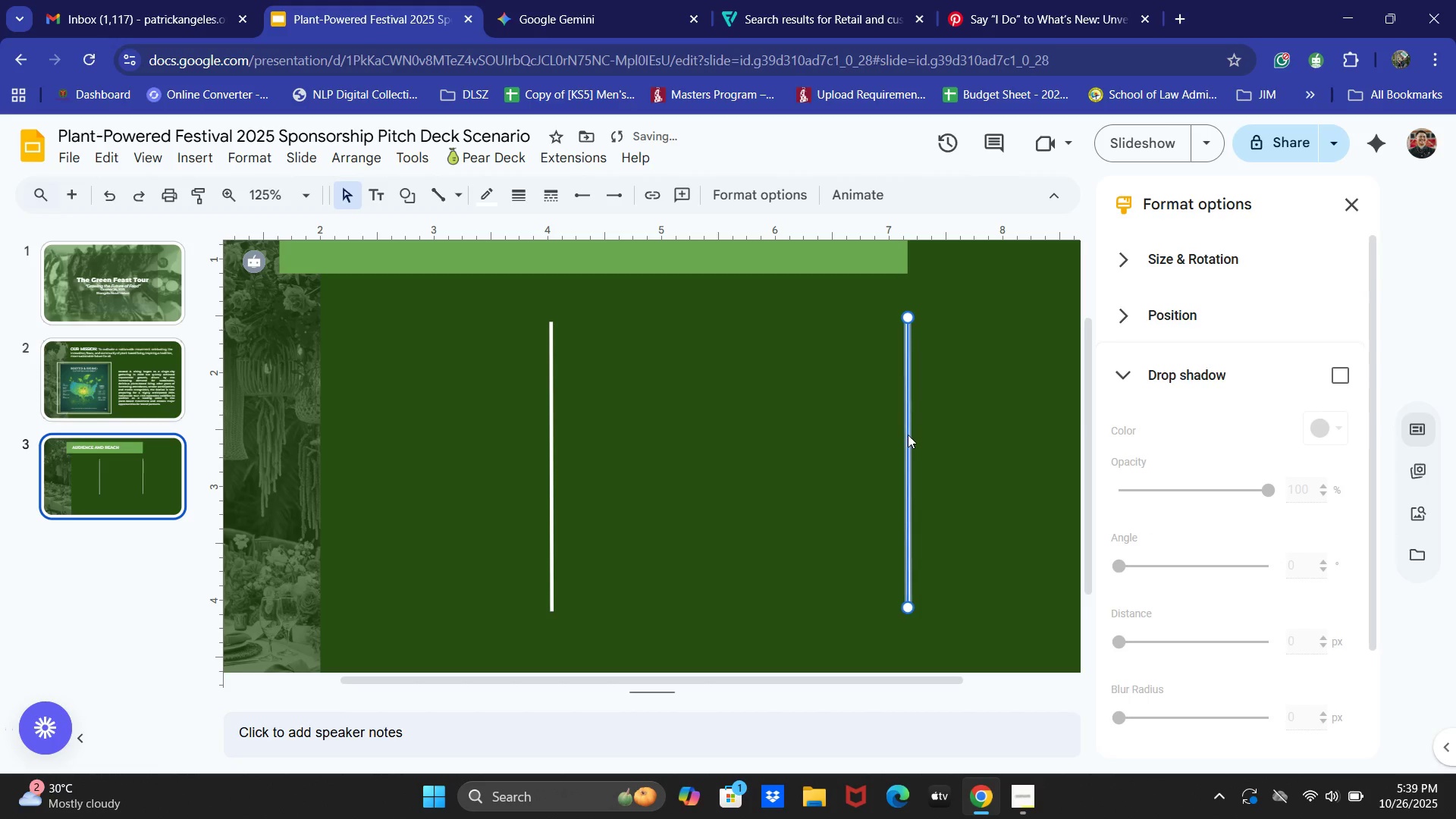 
key(ArrowLeft)
 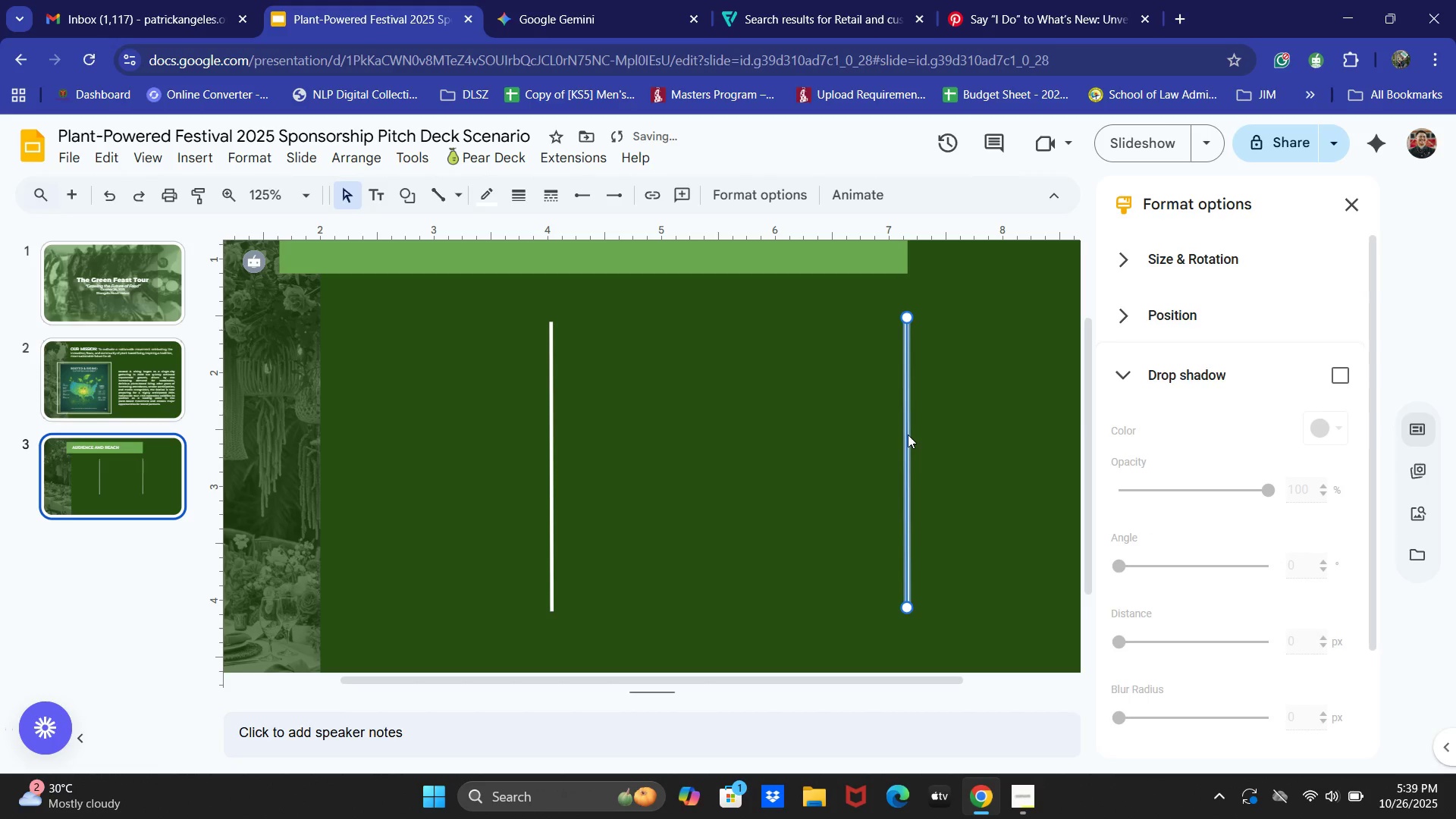 
key(ArrowUp)
 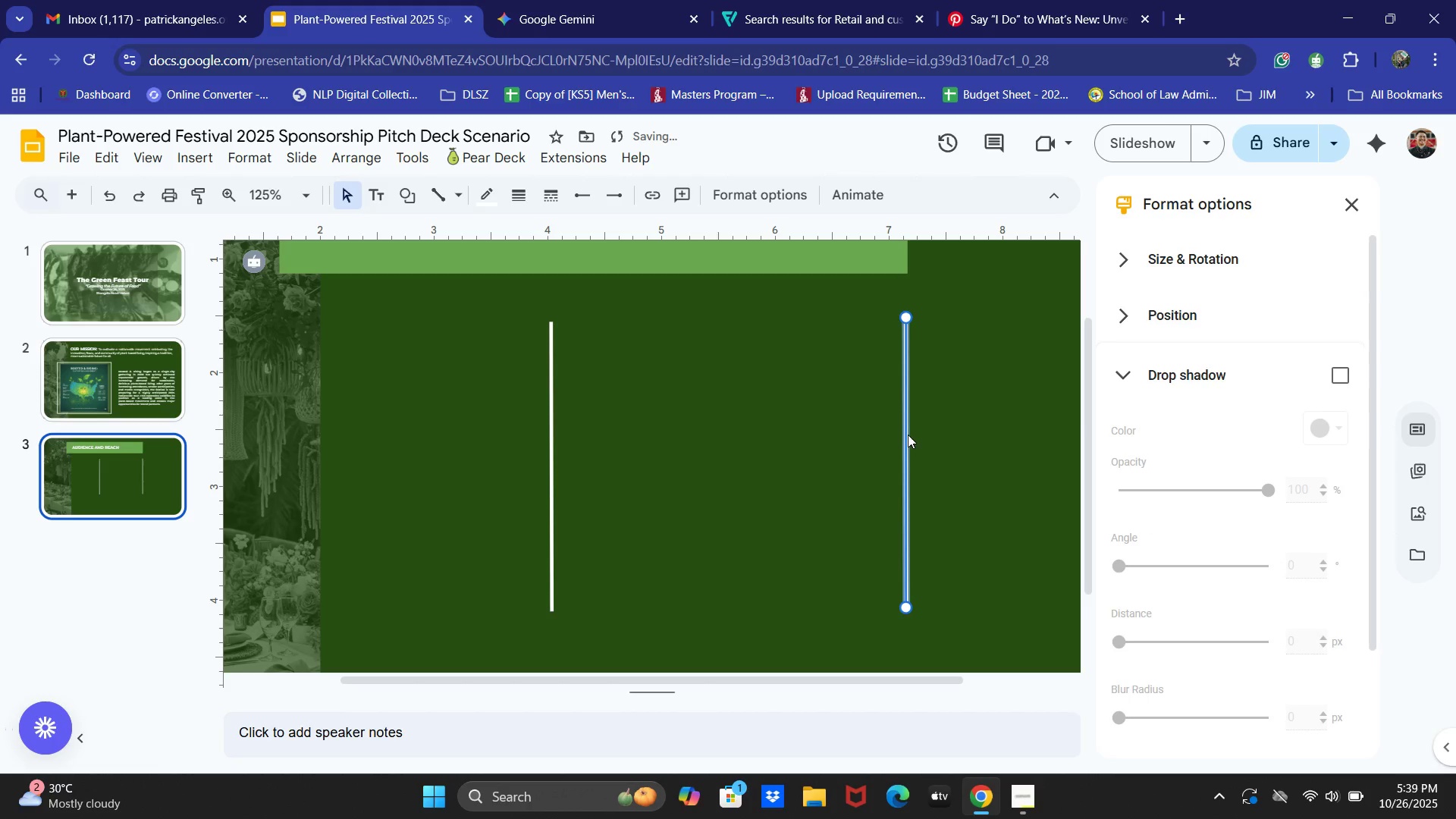 
key(ArrowUp)
 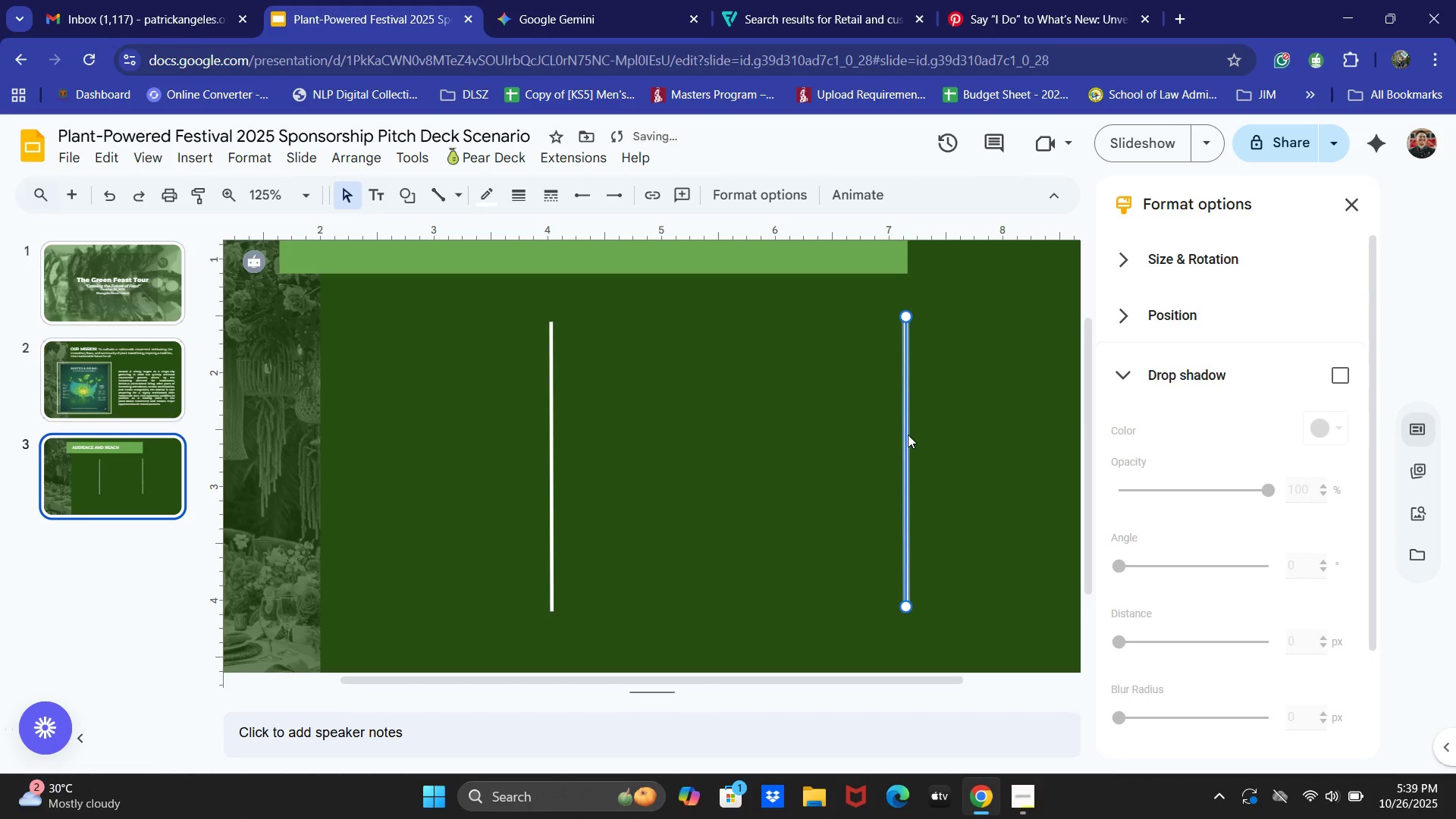 
key(ArrowUp)
 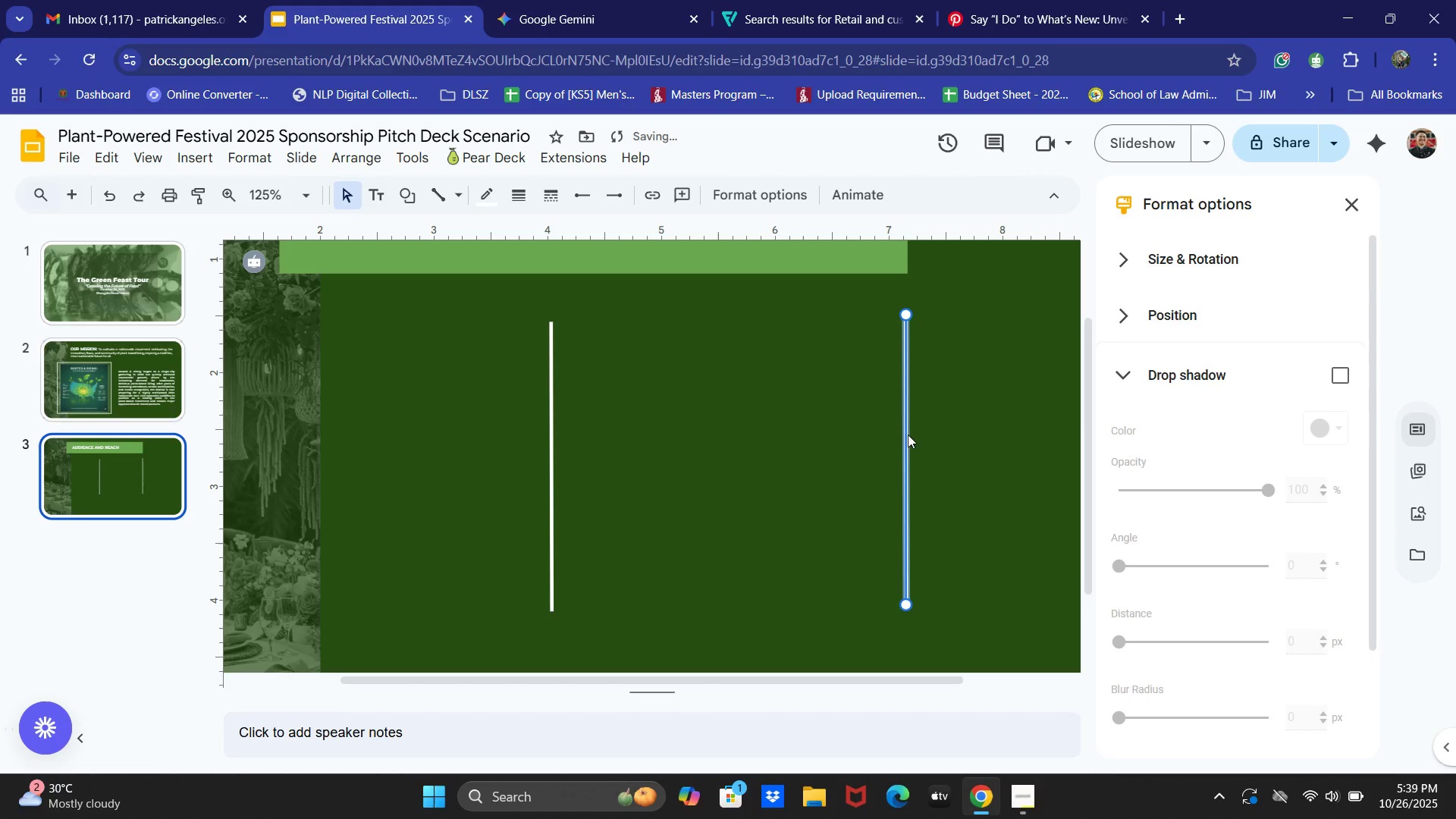 
left_click([742, 472])
 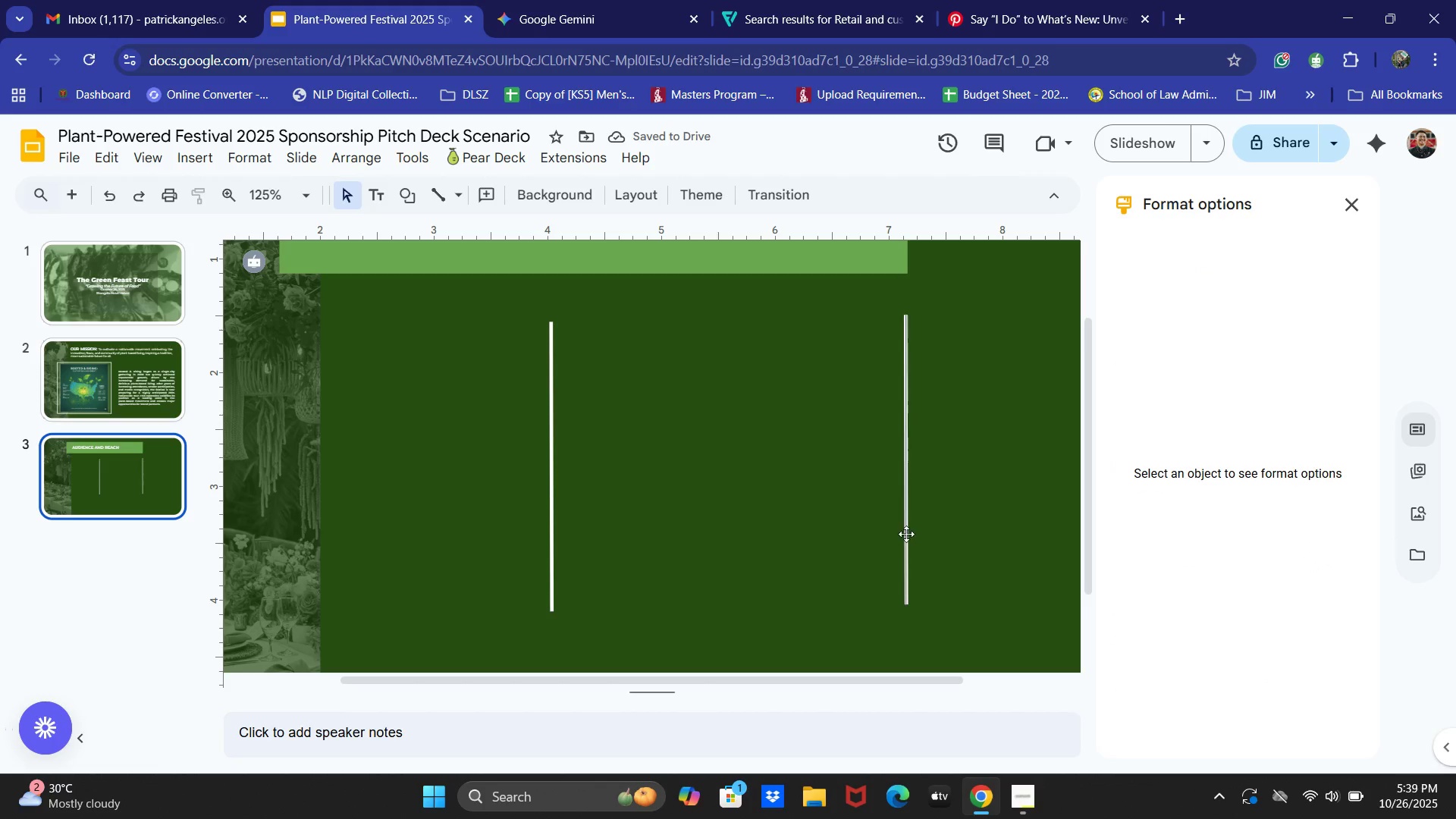 
key(ArrowDown)
 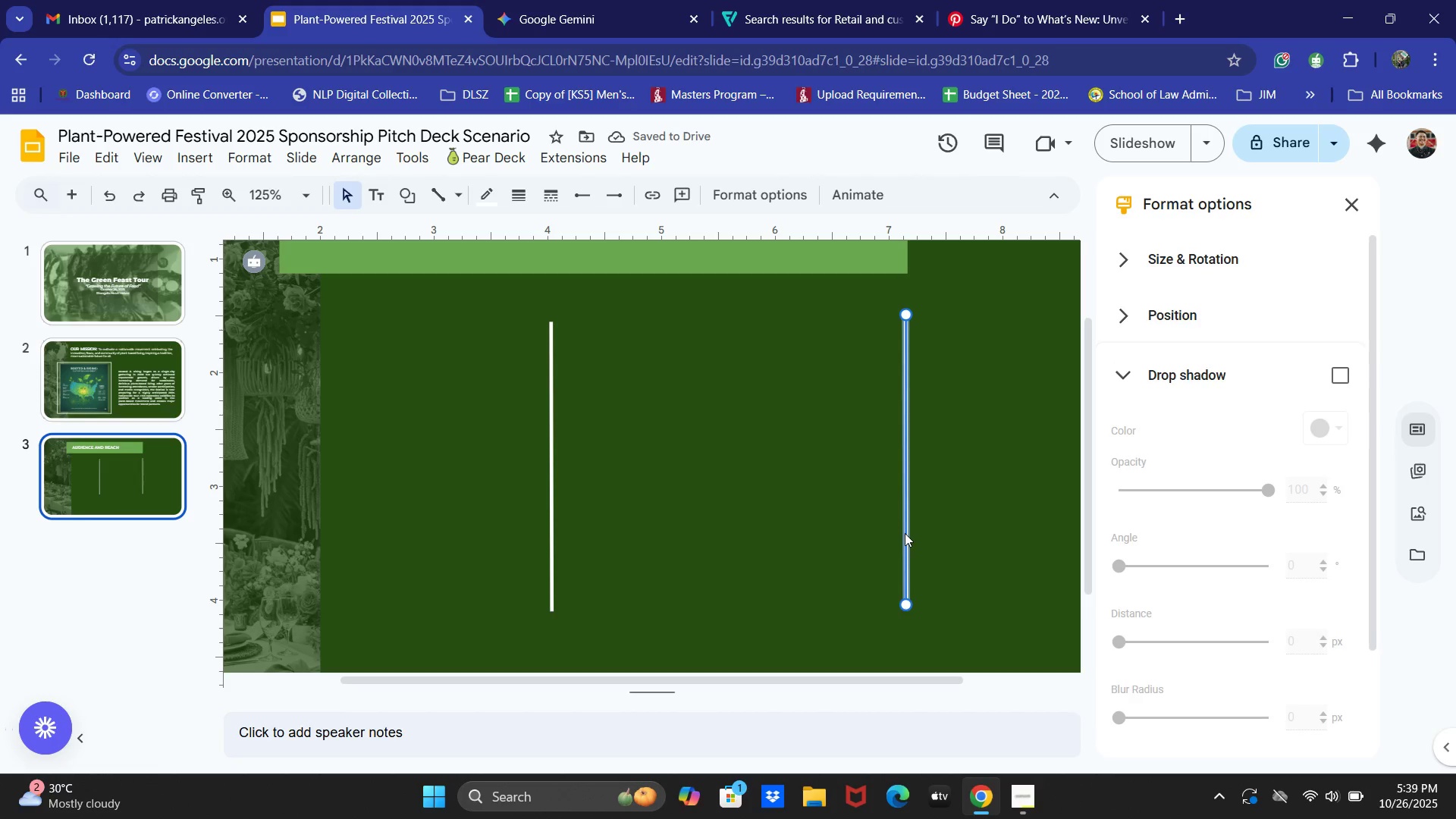 
key(ArrowDown)
 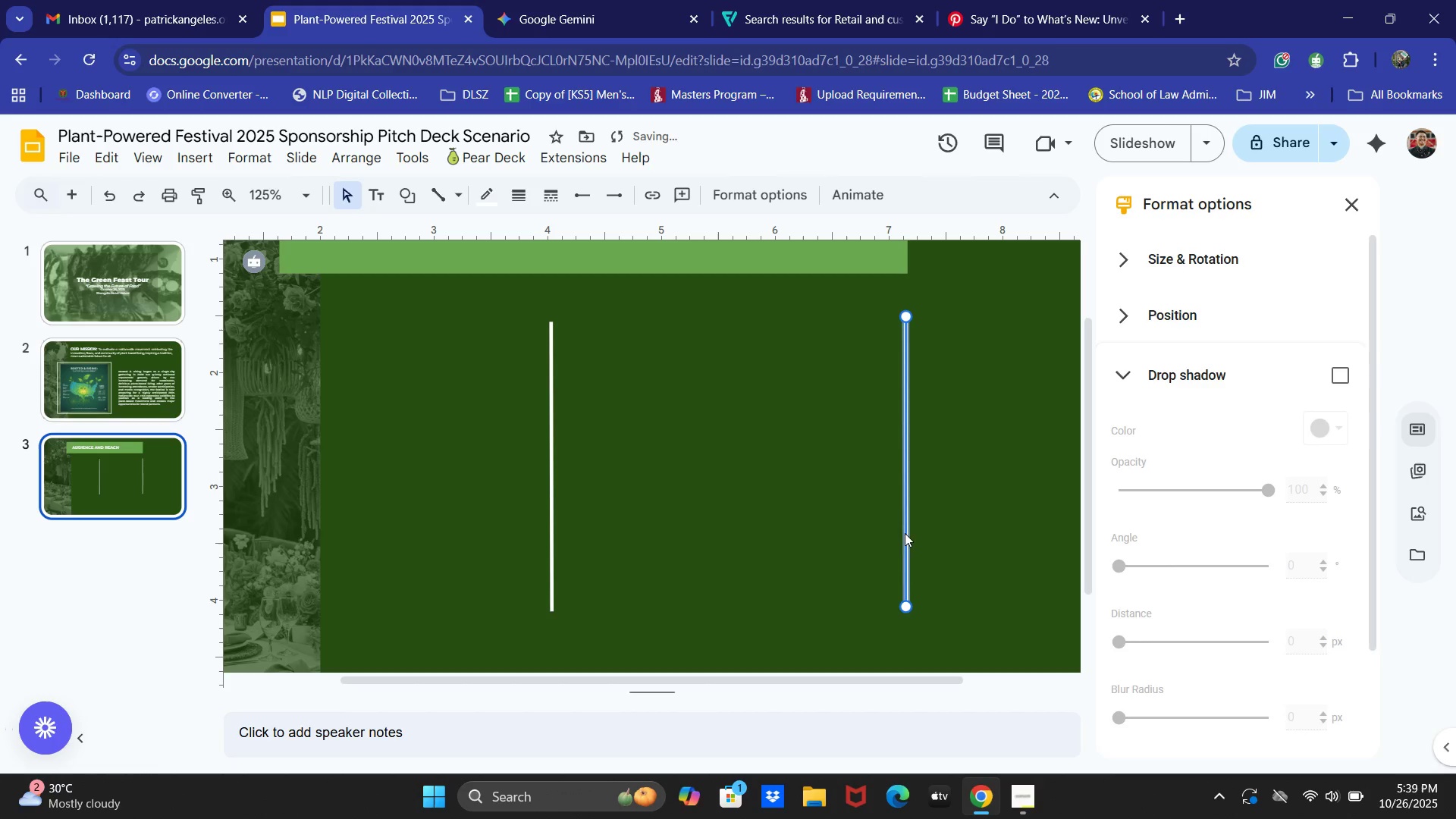 
left_click([739, 515])
 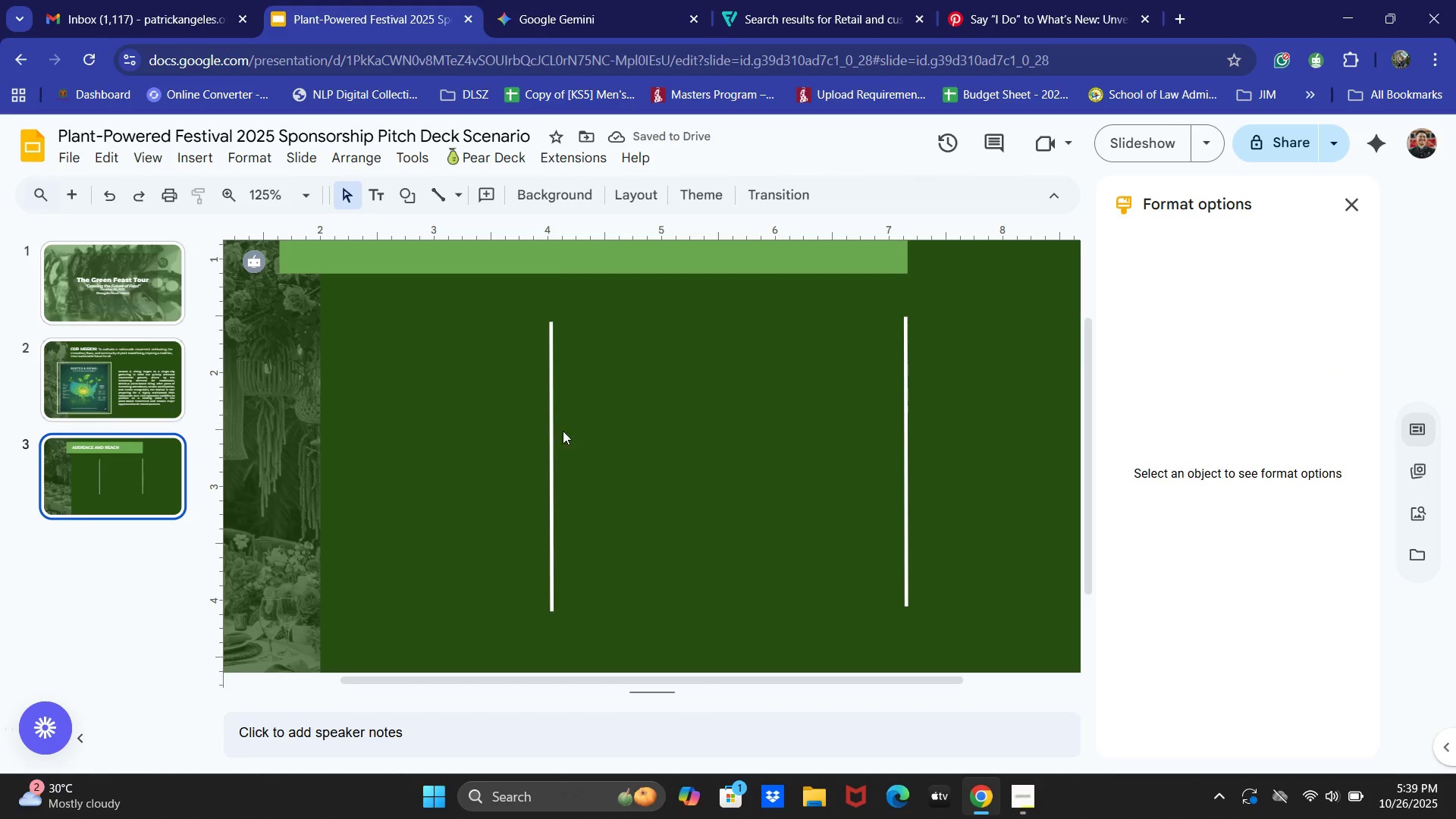 
left_click([303, 195])
 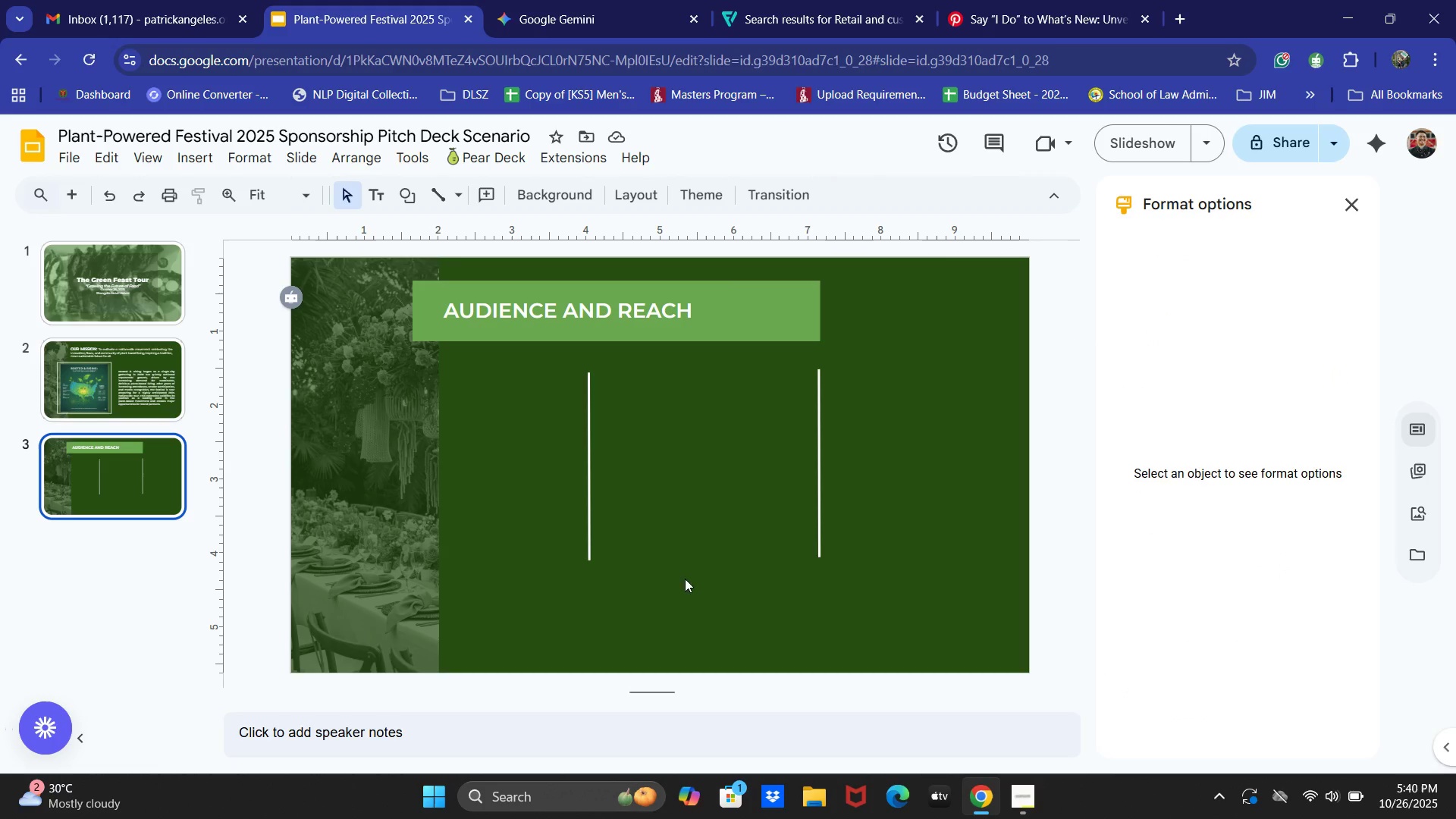 
key(Alt+AltLeft)
 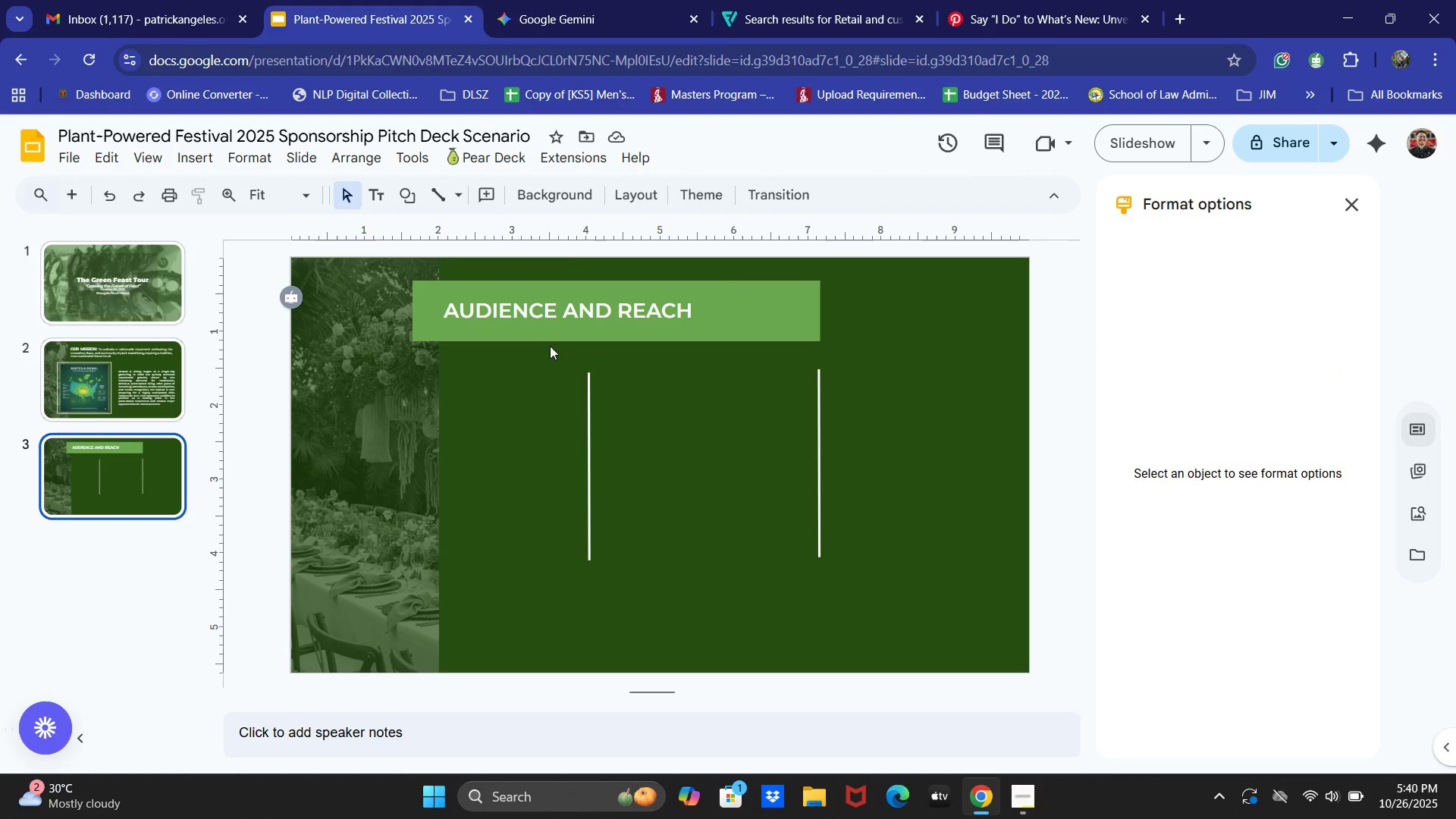 
key(Alt+Tab)